 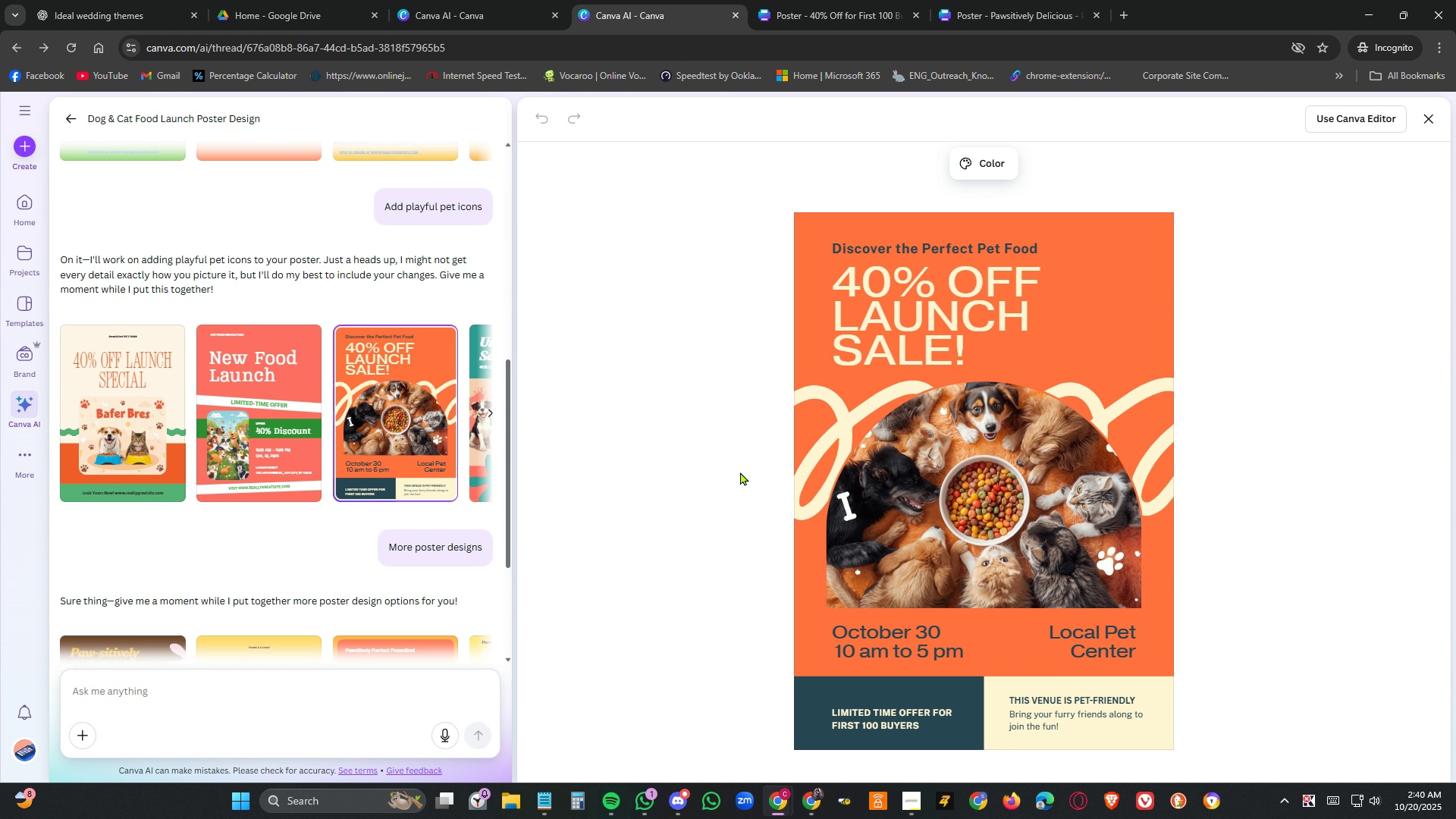 
left_click([115, 441])
 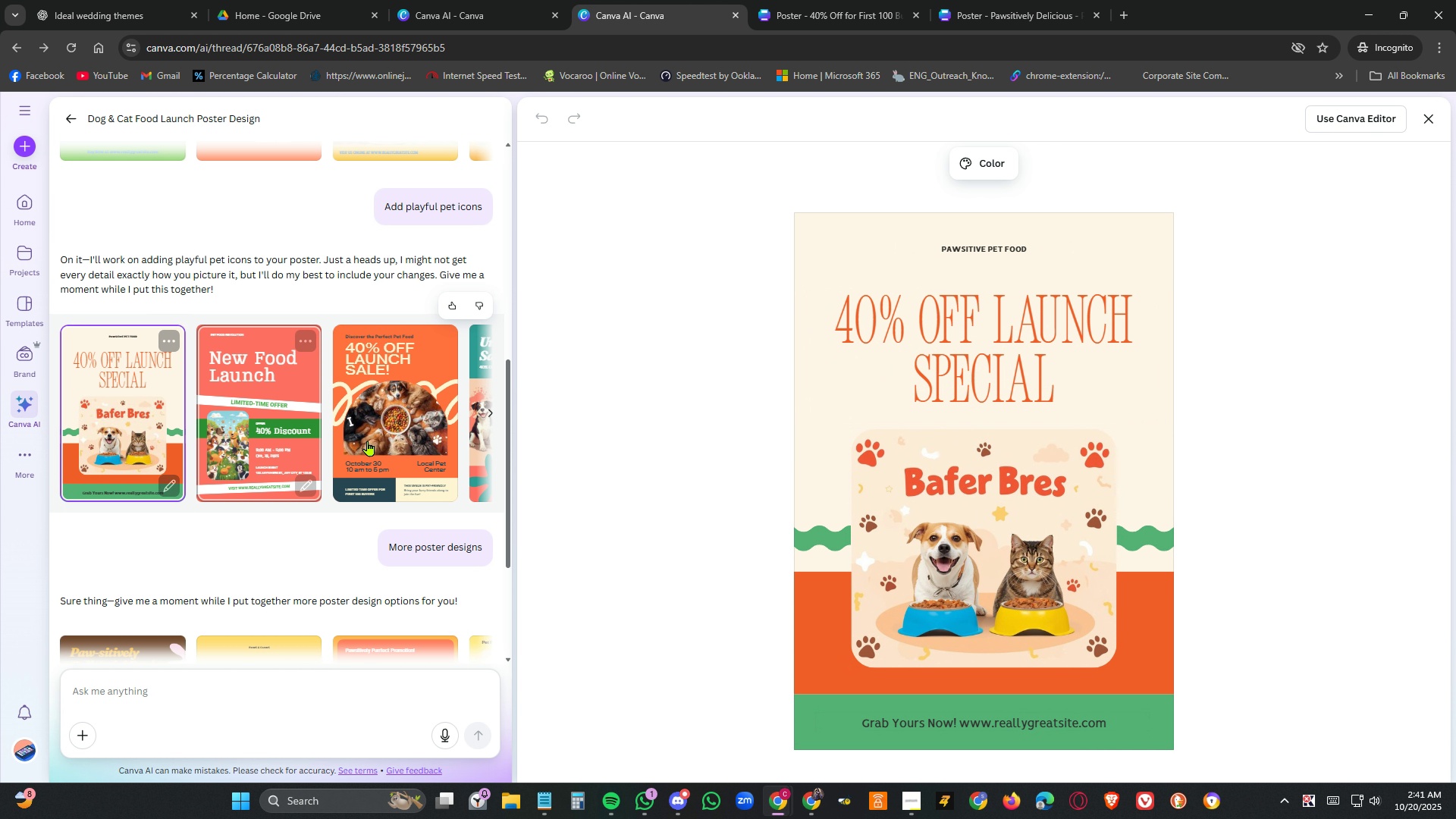 
left_click([384, 437])
 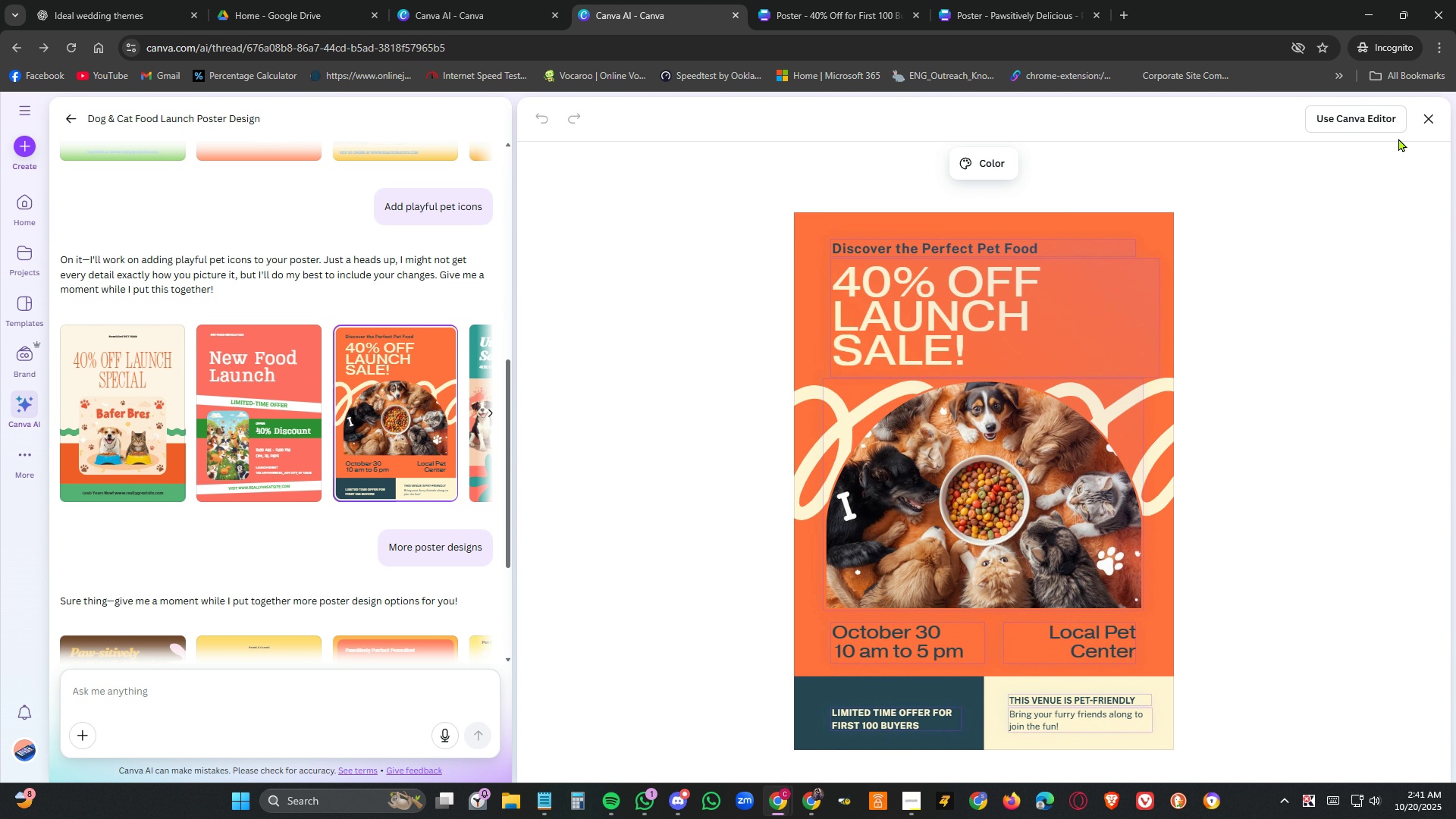 
left_click([1383, 122])
 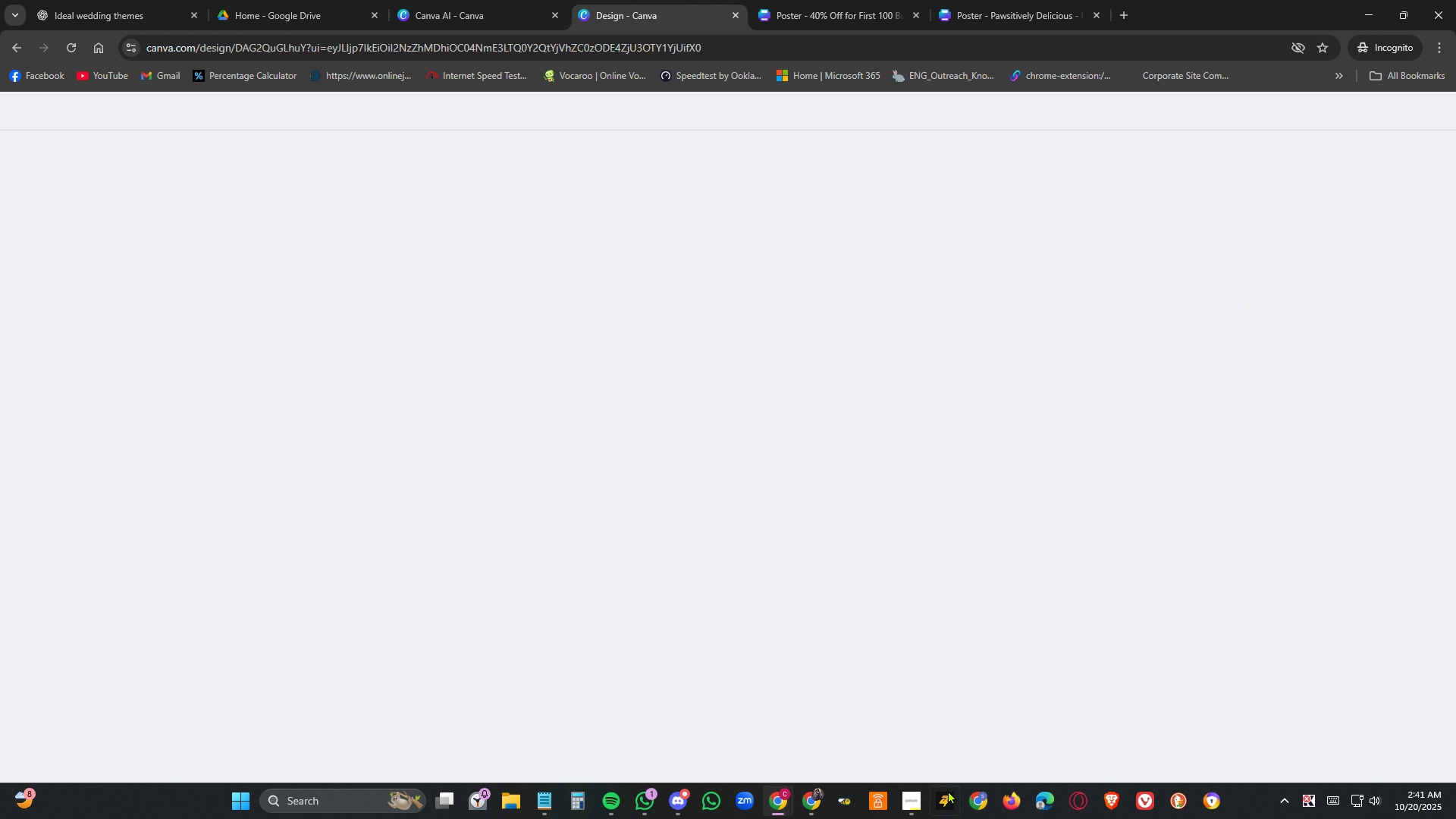 
left_click([909, 799])